 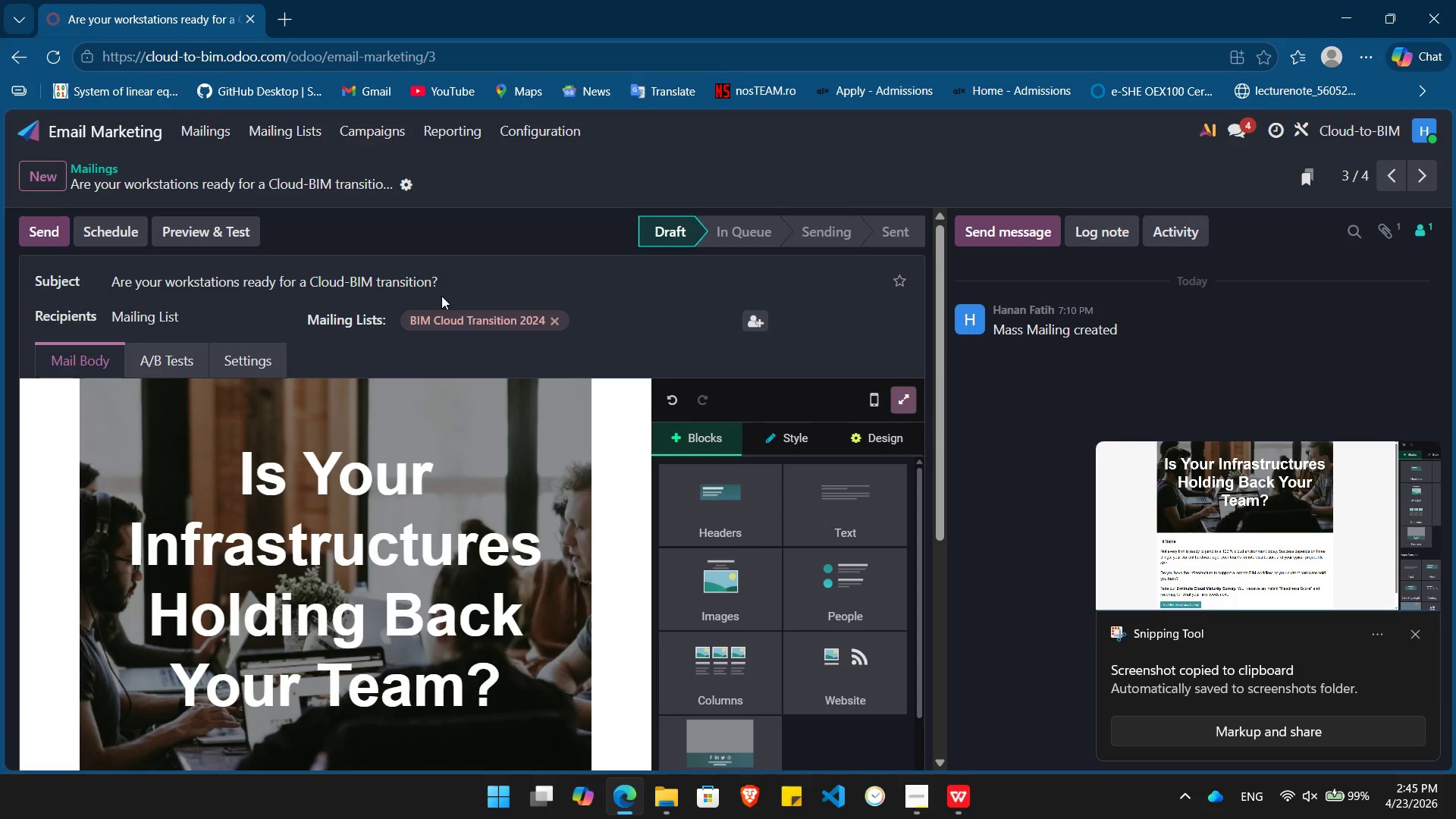 
left_click([198, 124])
 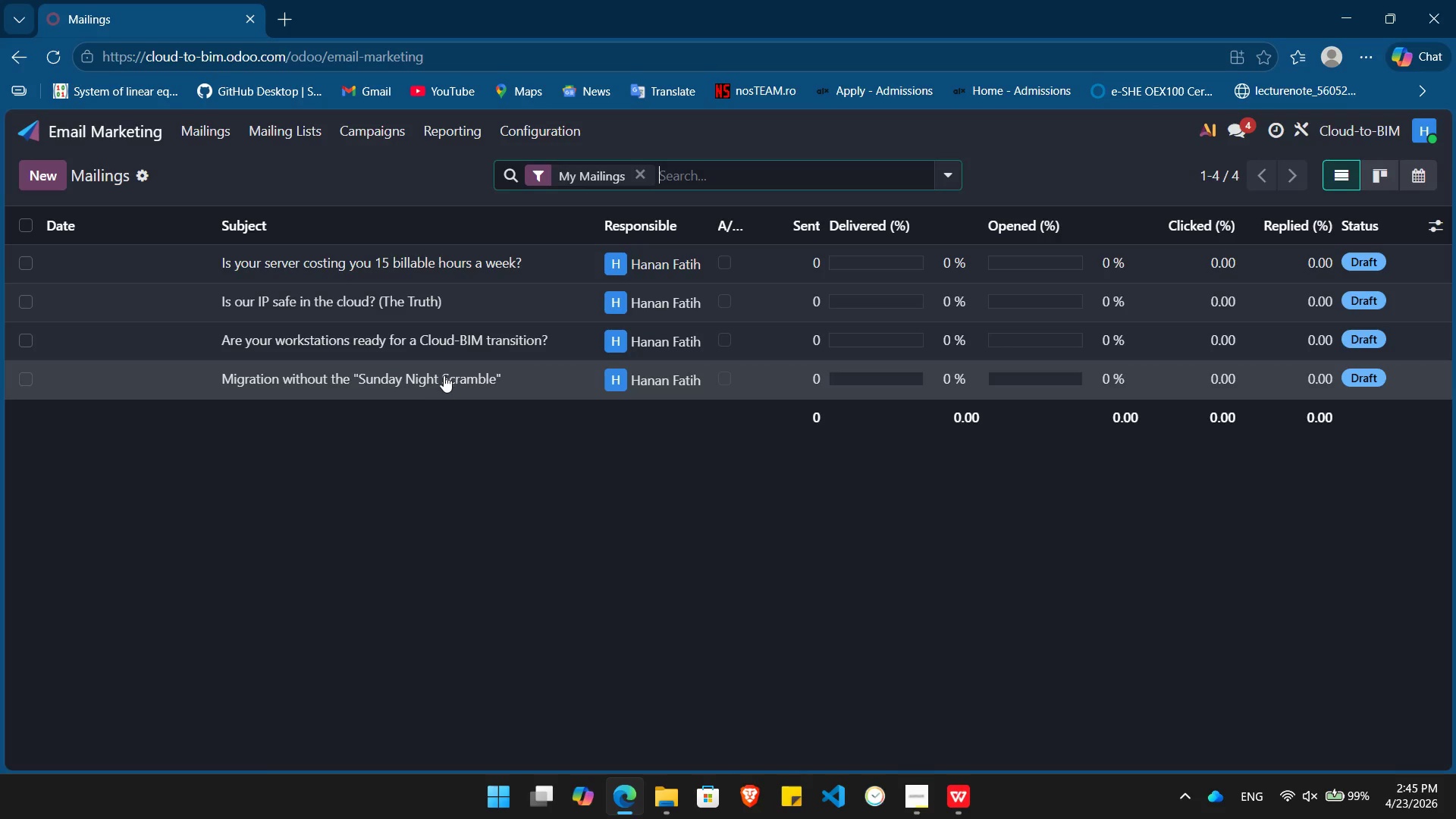 
left_click([397, 378])
 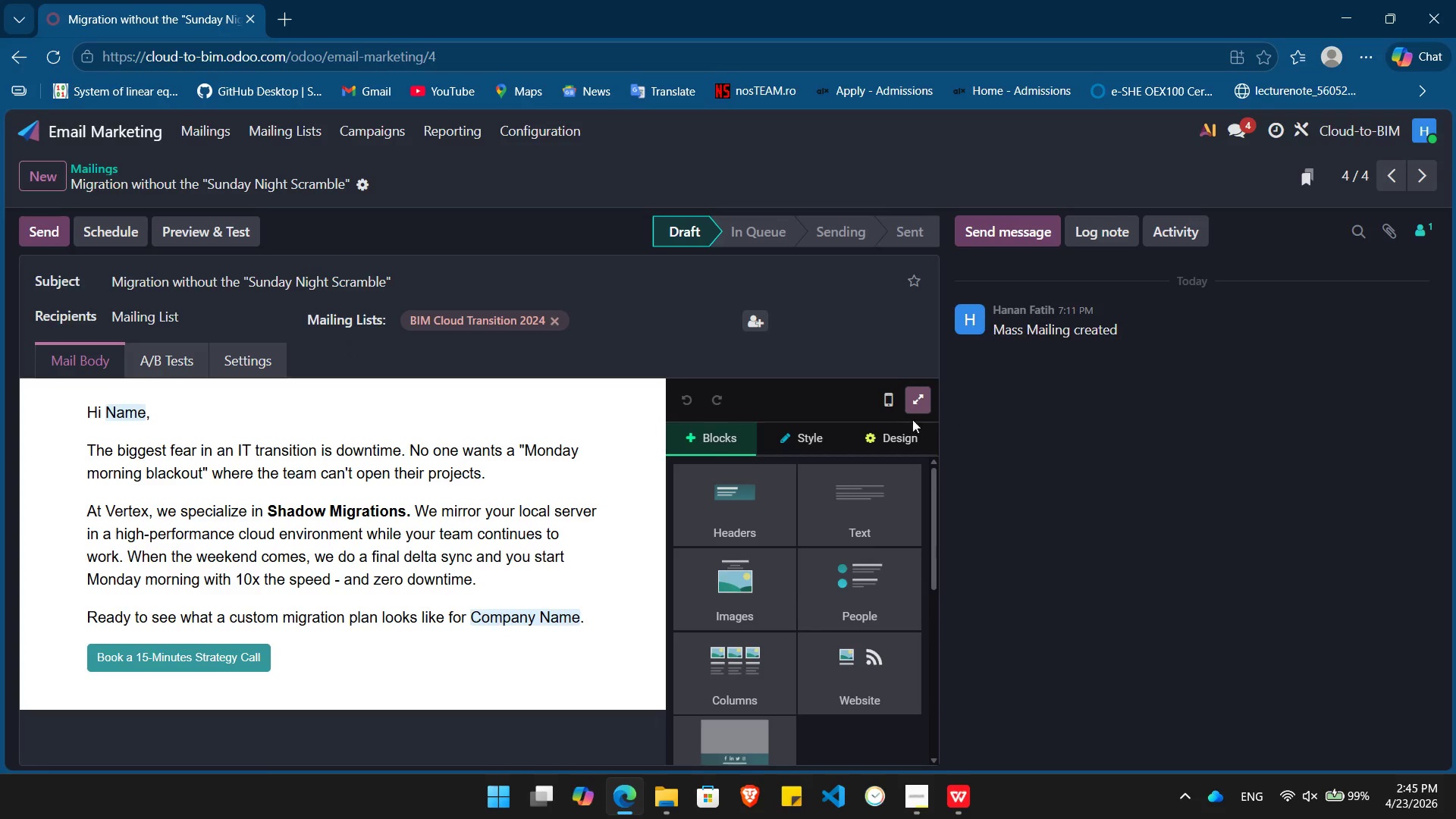 
left_click([915, 403])
 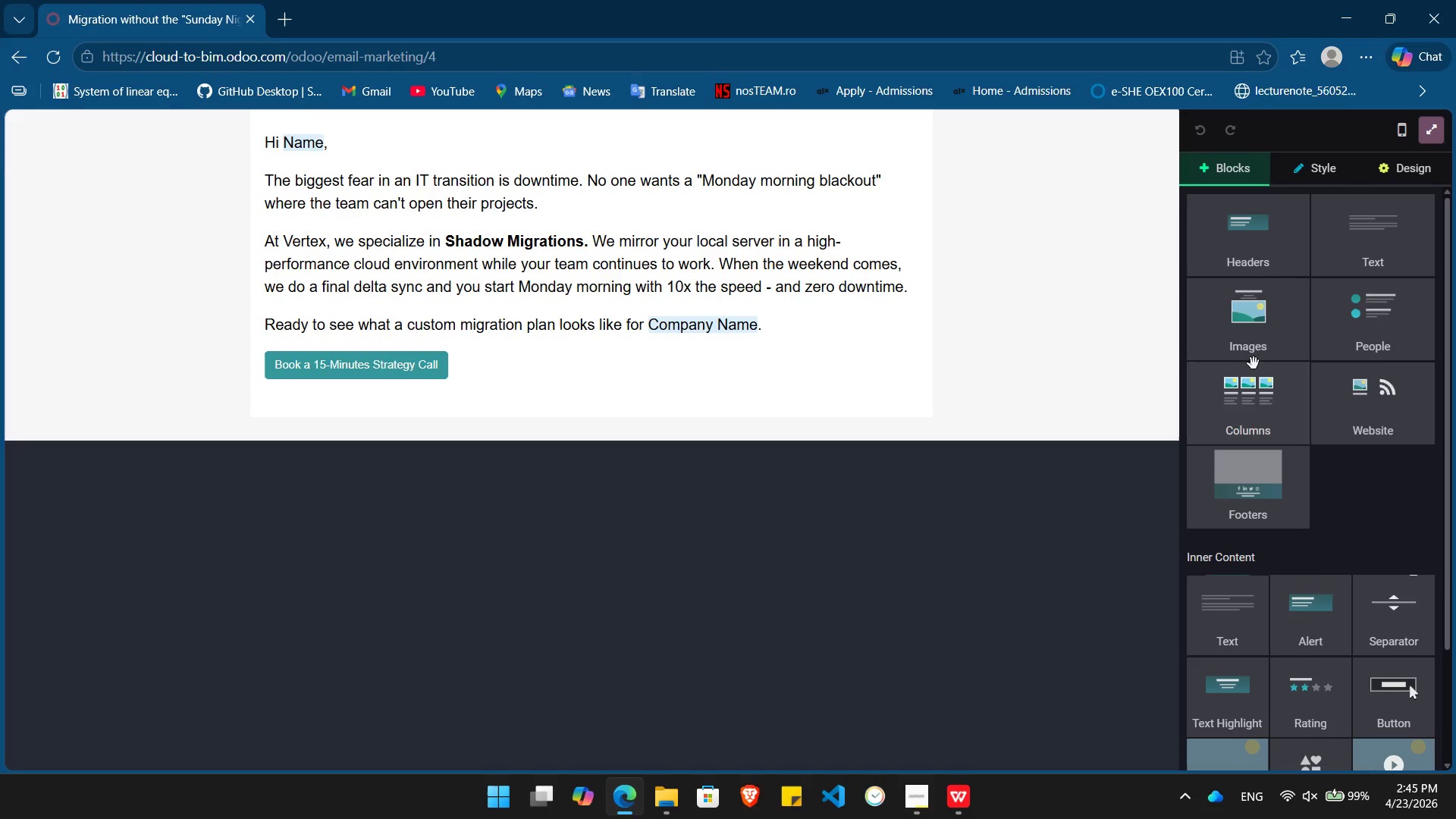 
left_click_drag(start_coordinate=[1254, 309], to_coordinate=[519, 93])
 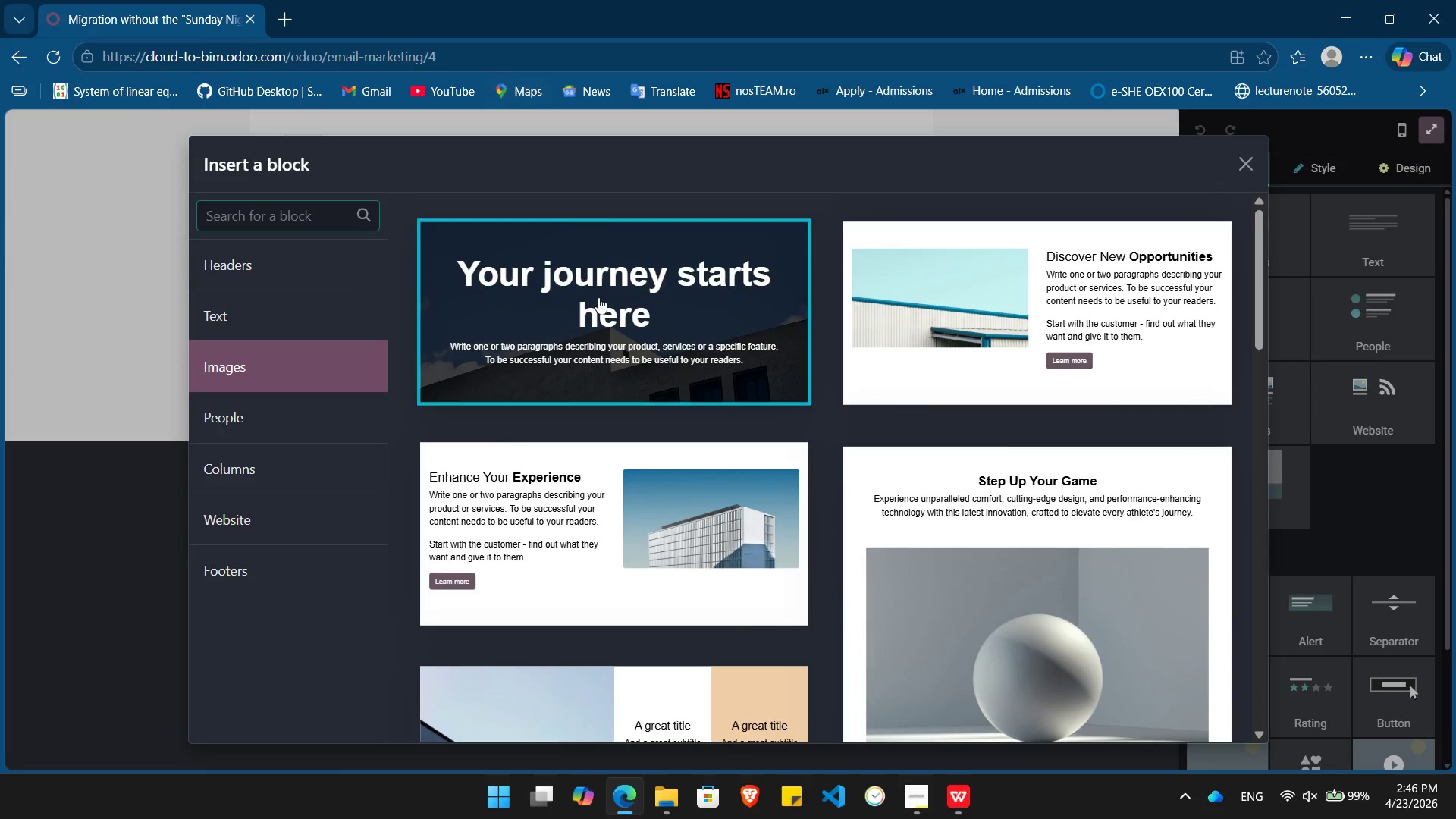 
left_click([598, 297])
 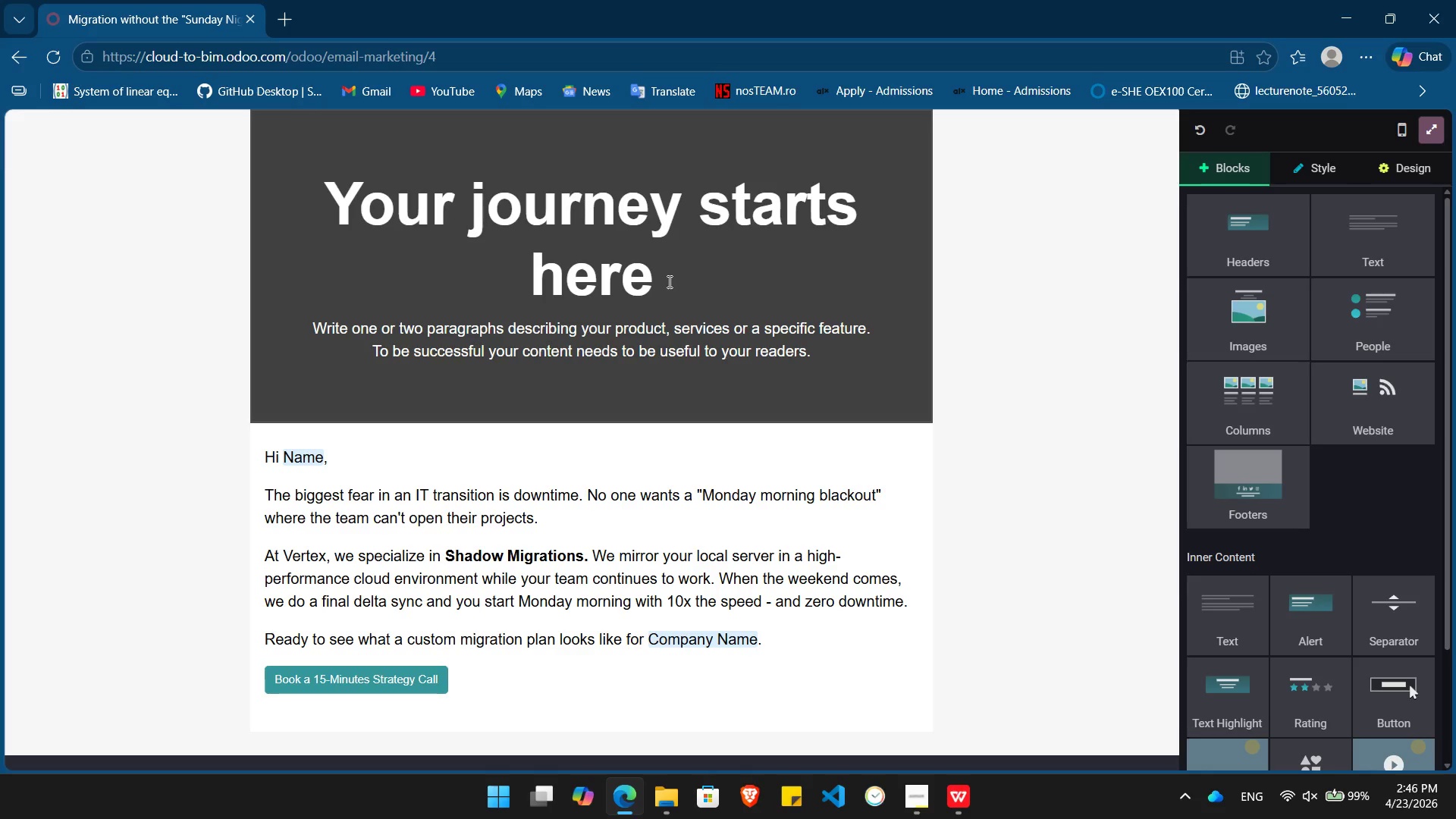 
left_click_drag(start_coordinate=[657, 272], to_coordinate=[342, 197])
 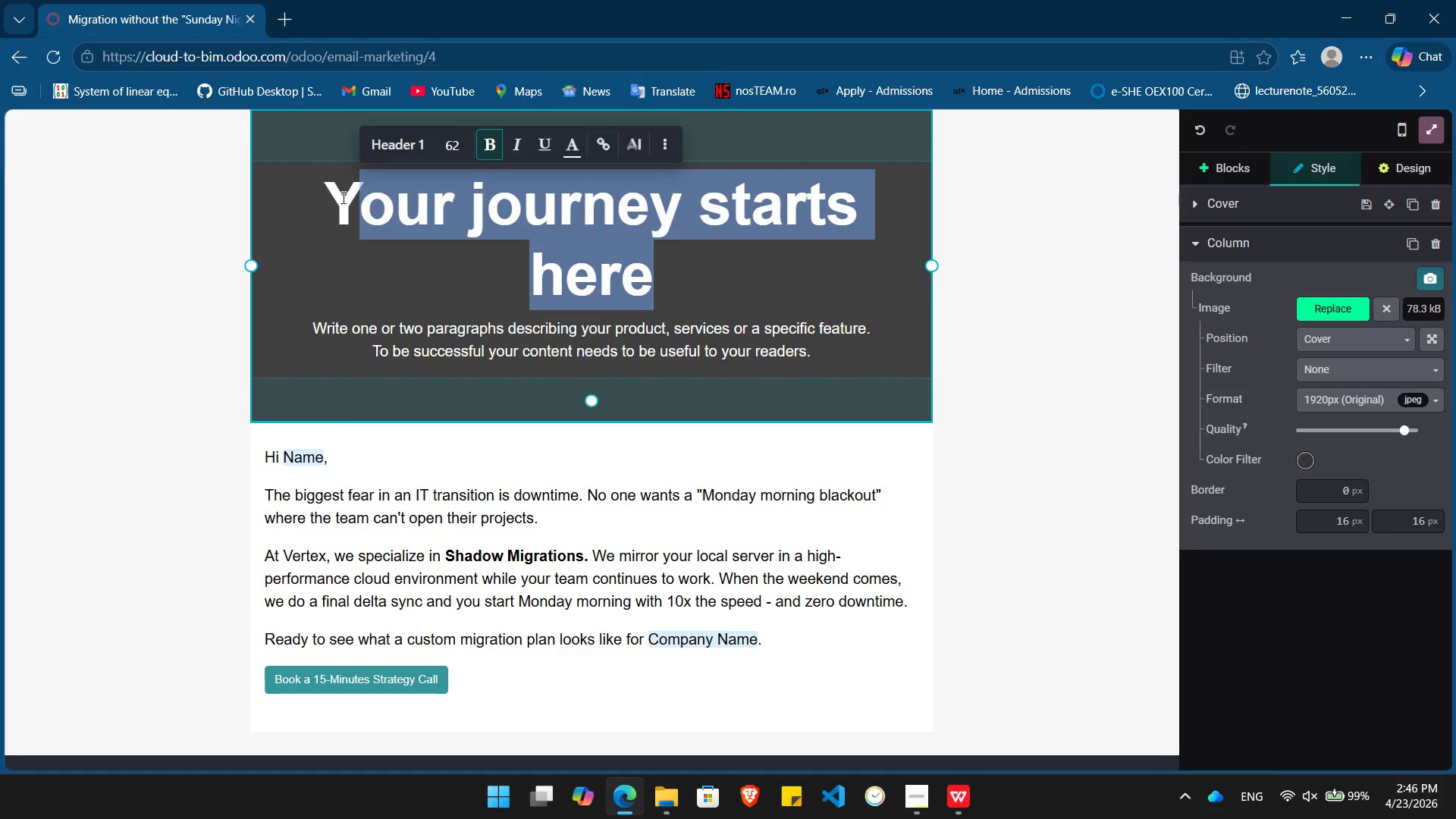 
key(Backspace)
type(Upg)
key(Backspace)
key(Backspace)
key(Backspace)
key(Backspace)
type(Up )
key(Backspace)
type(grade Your Speed WIthout the Sunday Night Scrambles)
 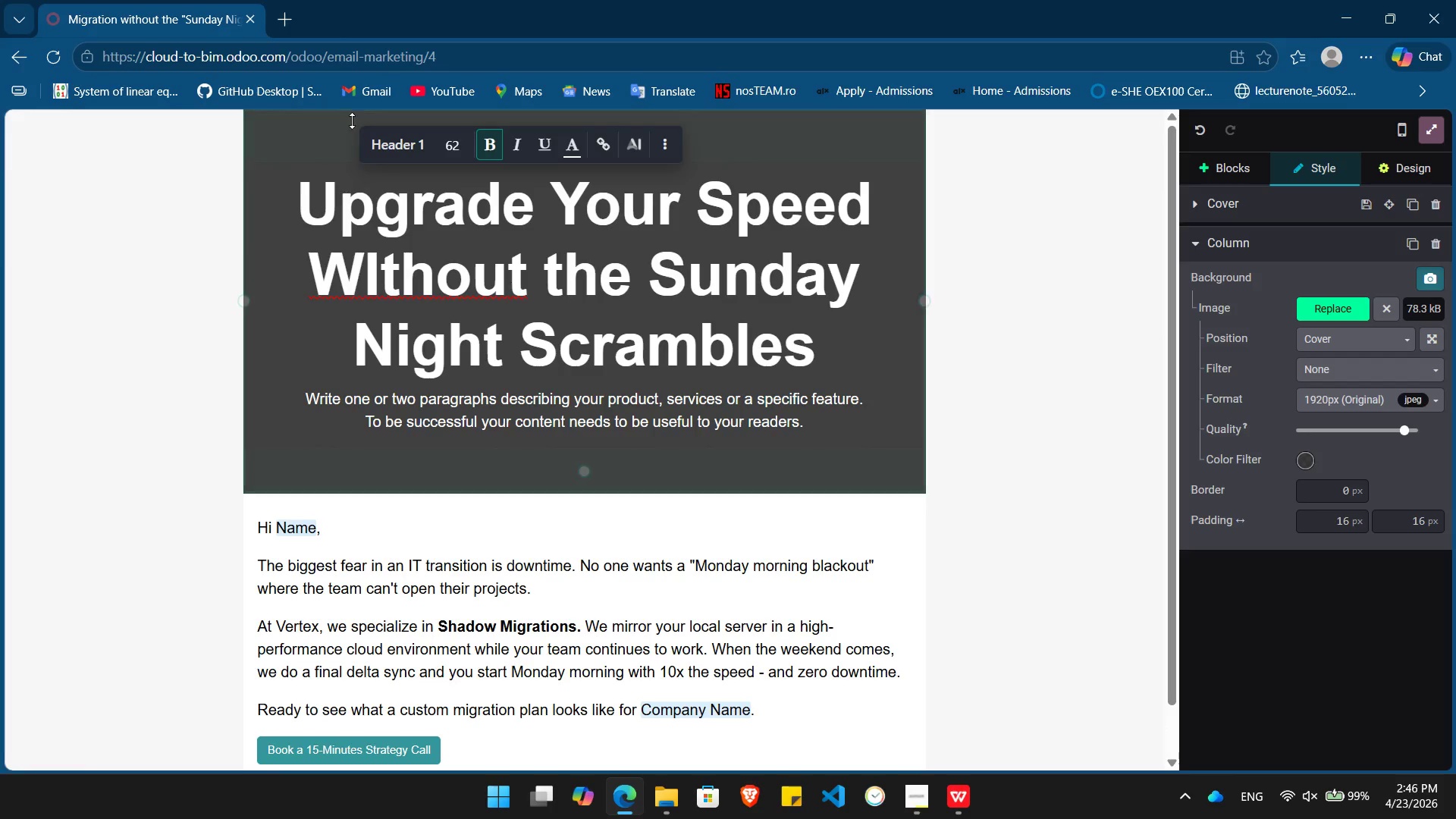 
left_click([379, 287])
 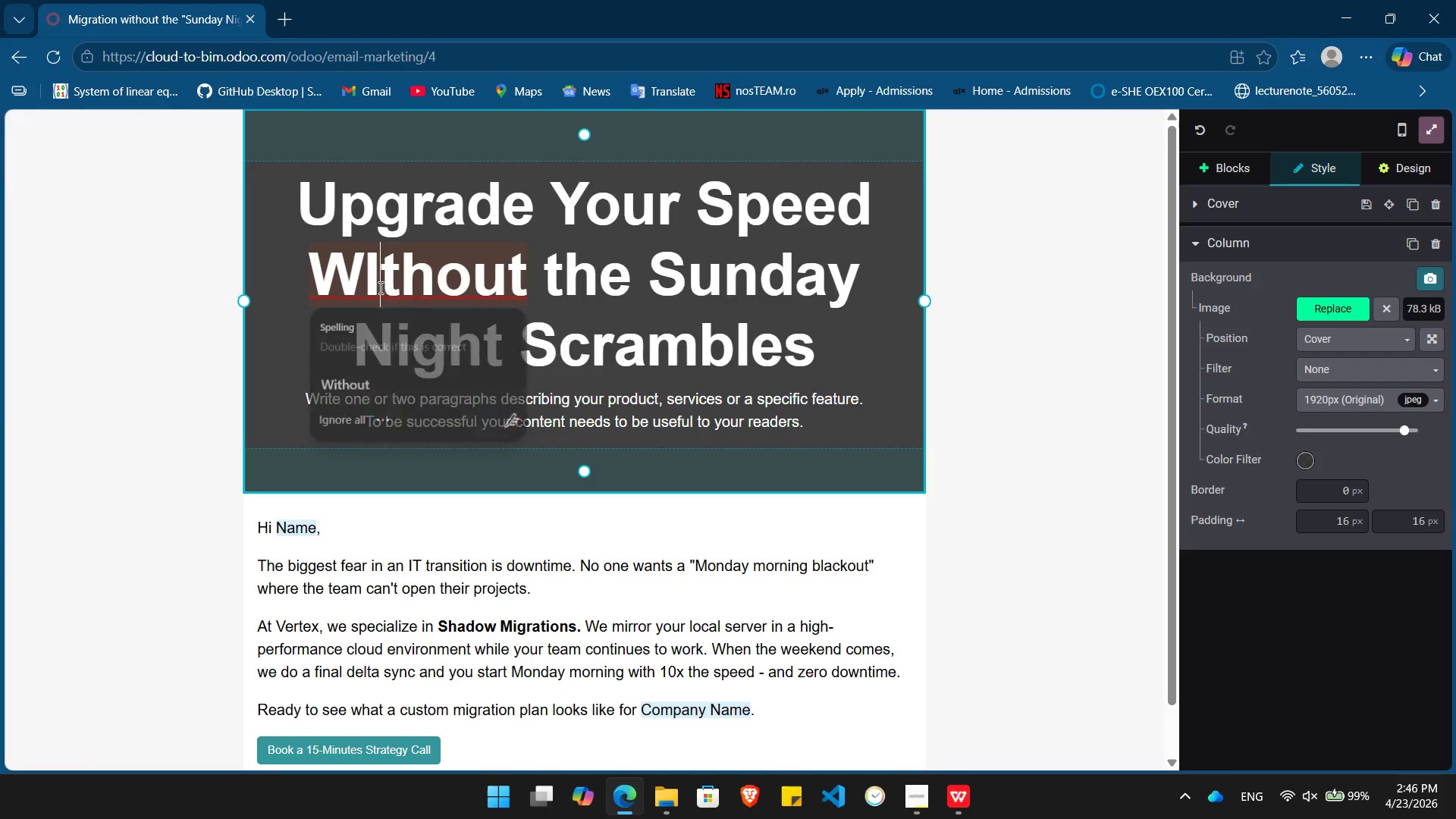 
key(Backspace)
 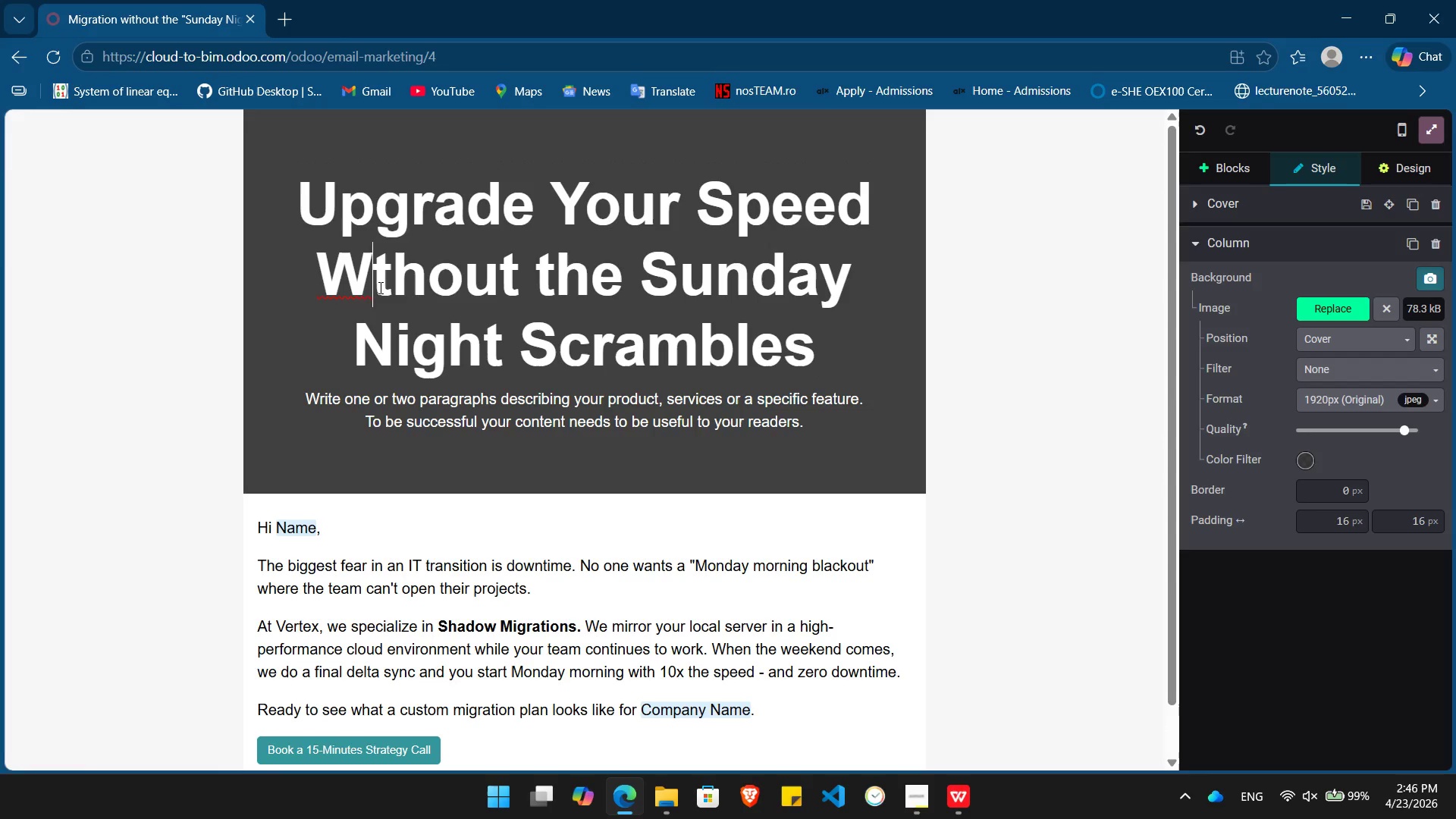 
key(I)
 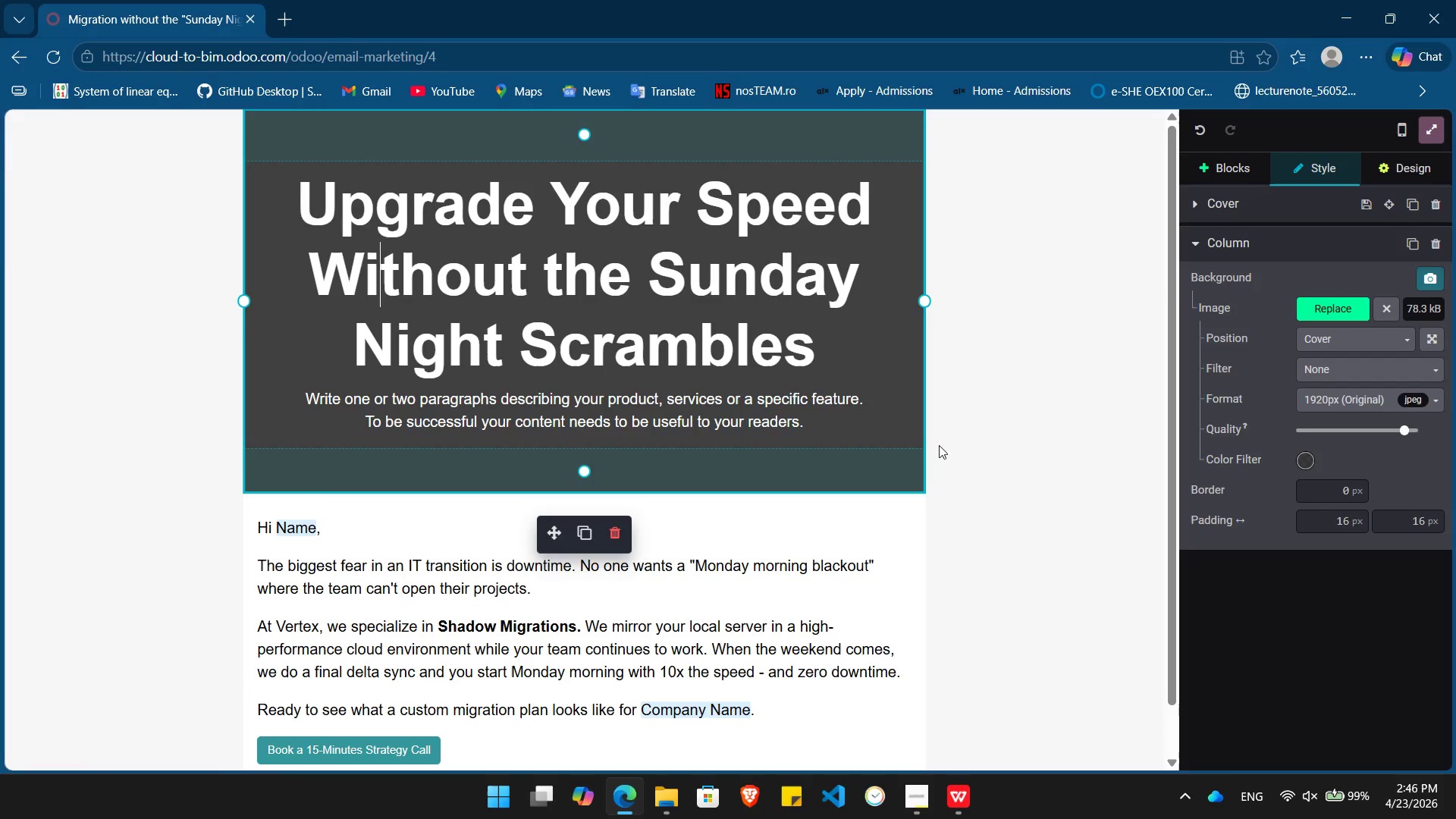 
left_click([996, 431])
 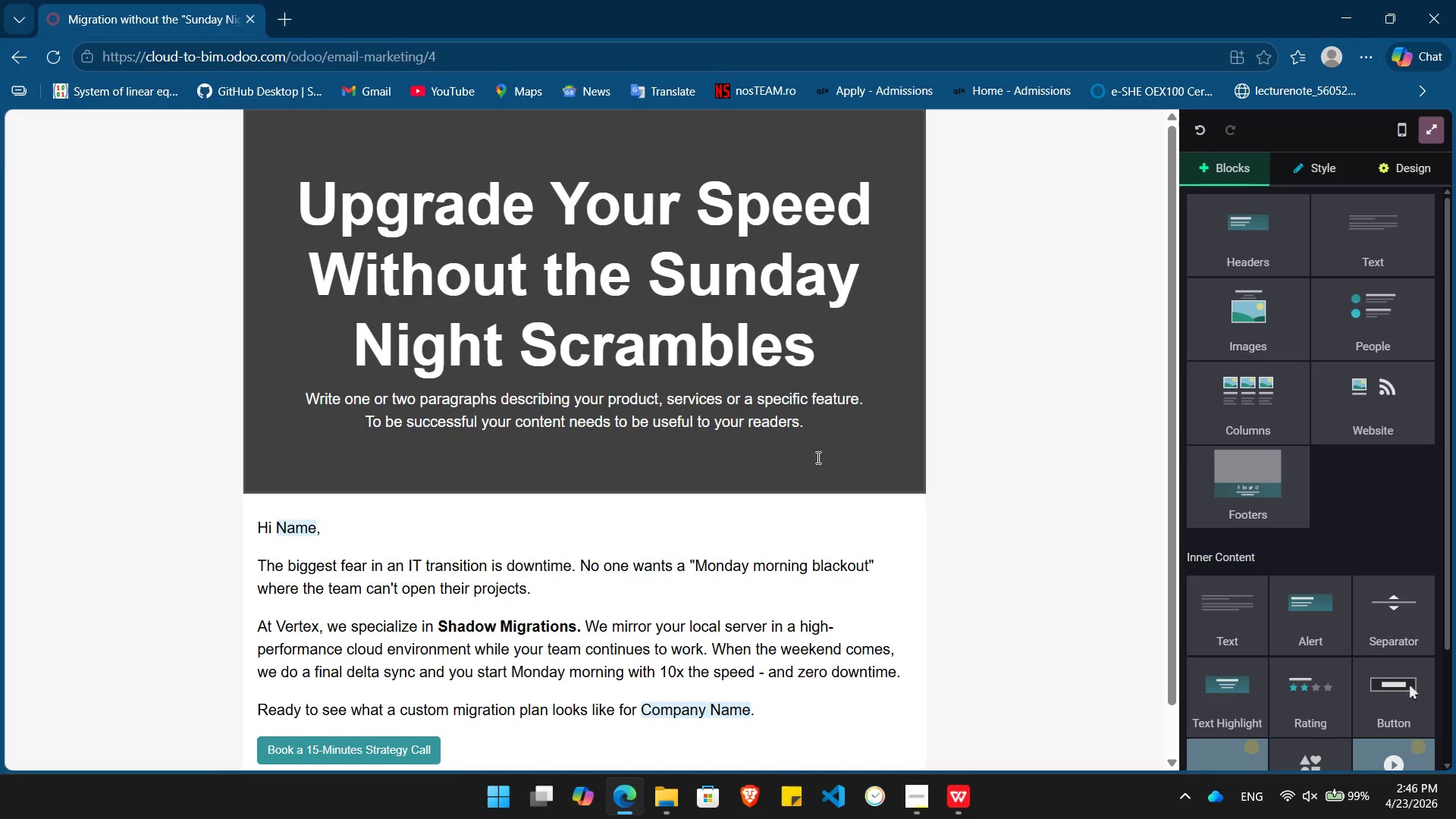 
left_click_drag(start_coordinate=[825, 427], to_coordinate=[283, 402])
 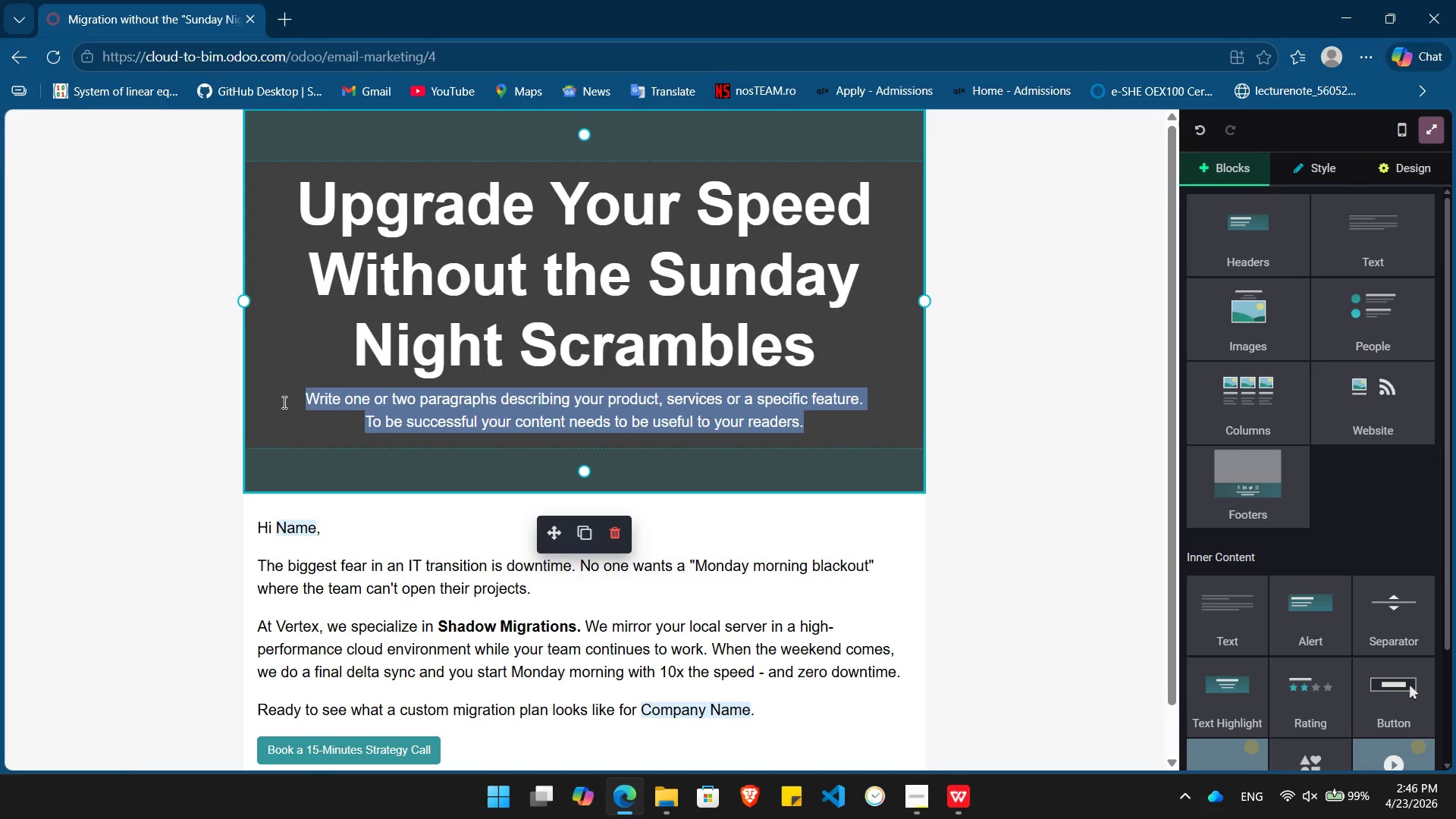 
key(Backspace)
 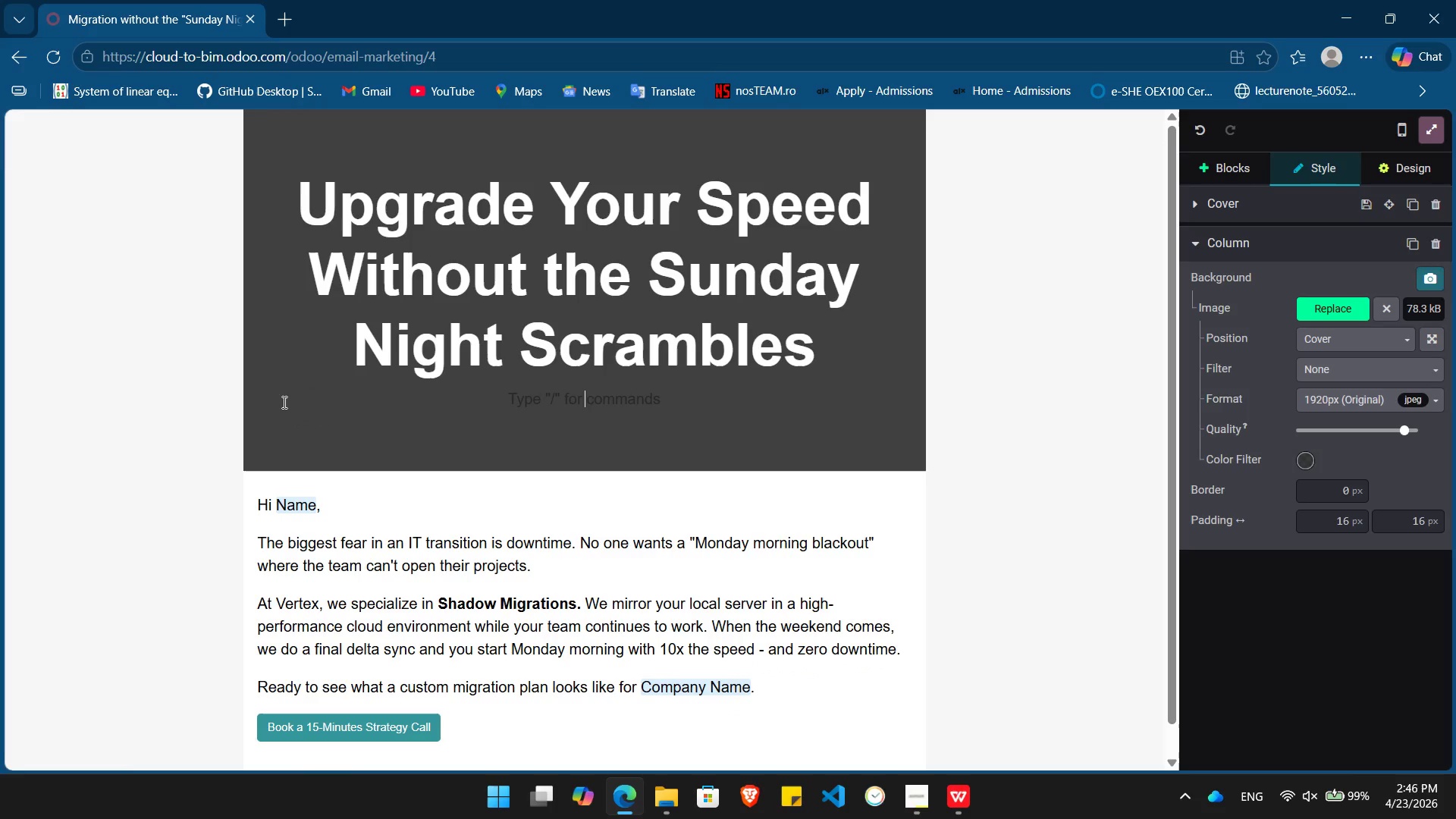 
key(Backspace)
 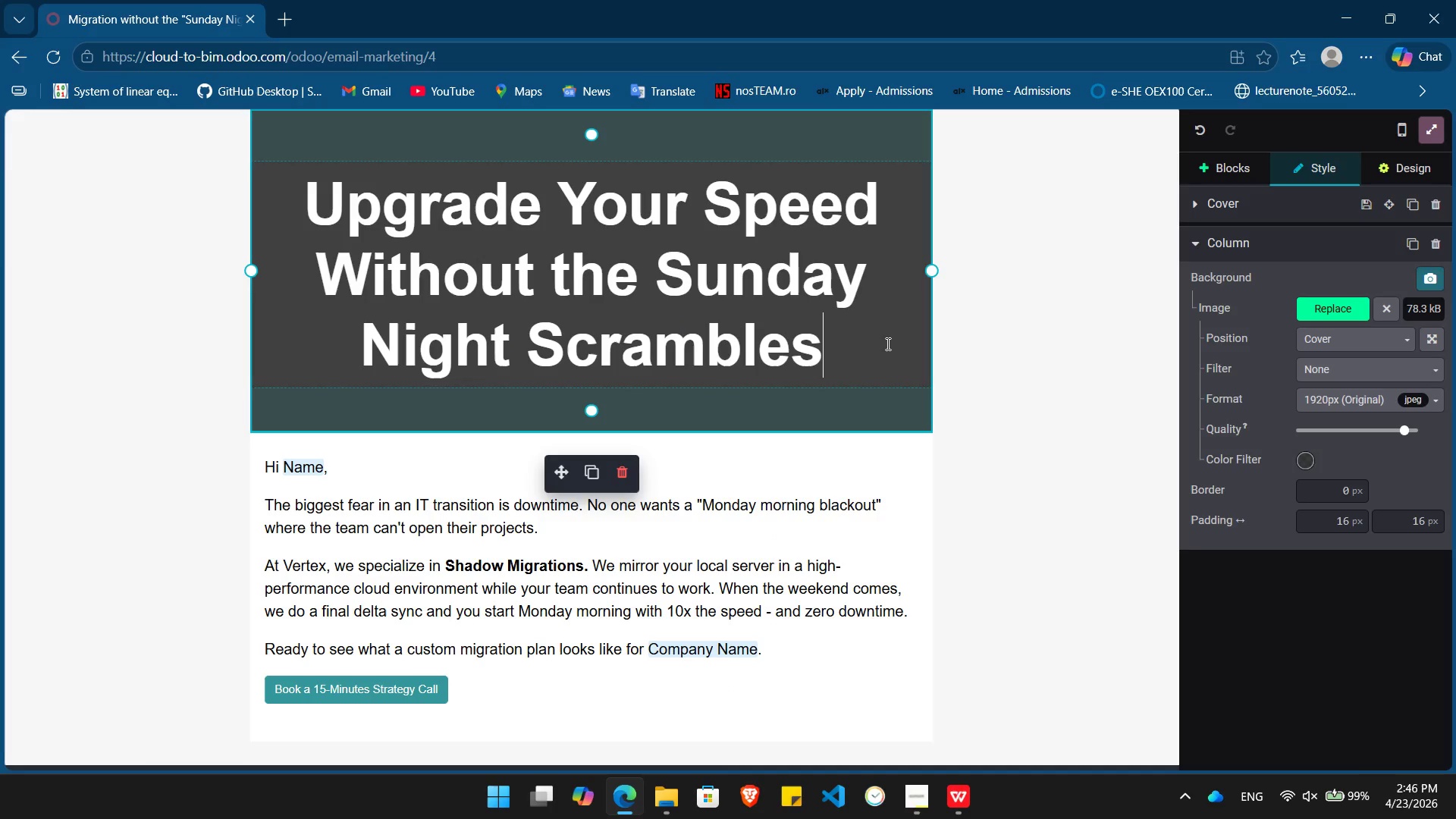 
double_click([886, 344])
 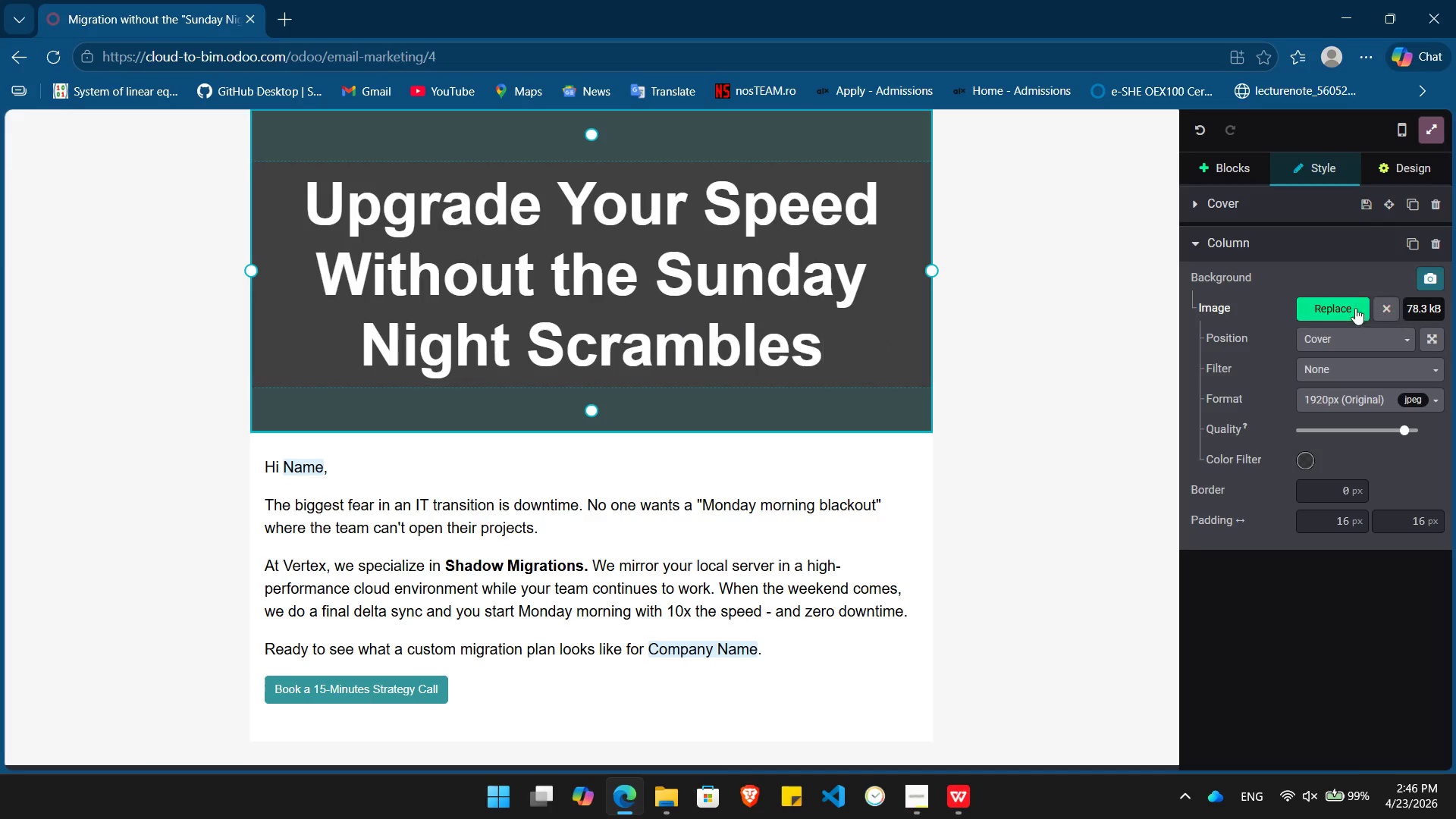 
left_click([1341, 304])
 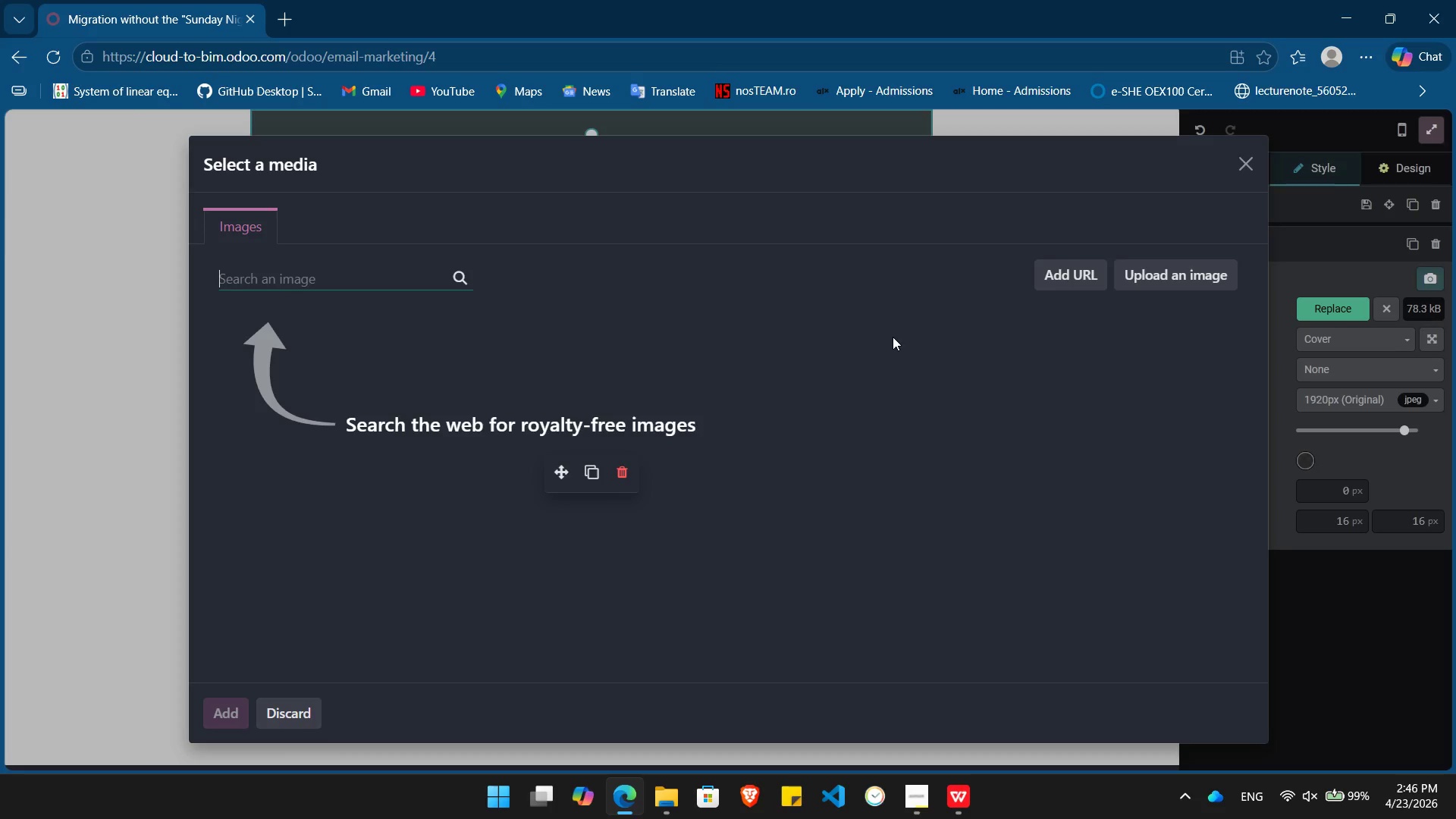 
type(Upgrade)
key(Tab)
 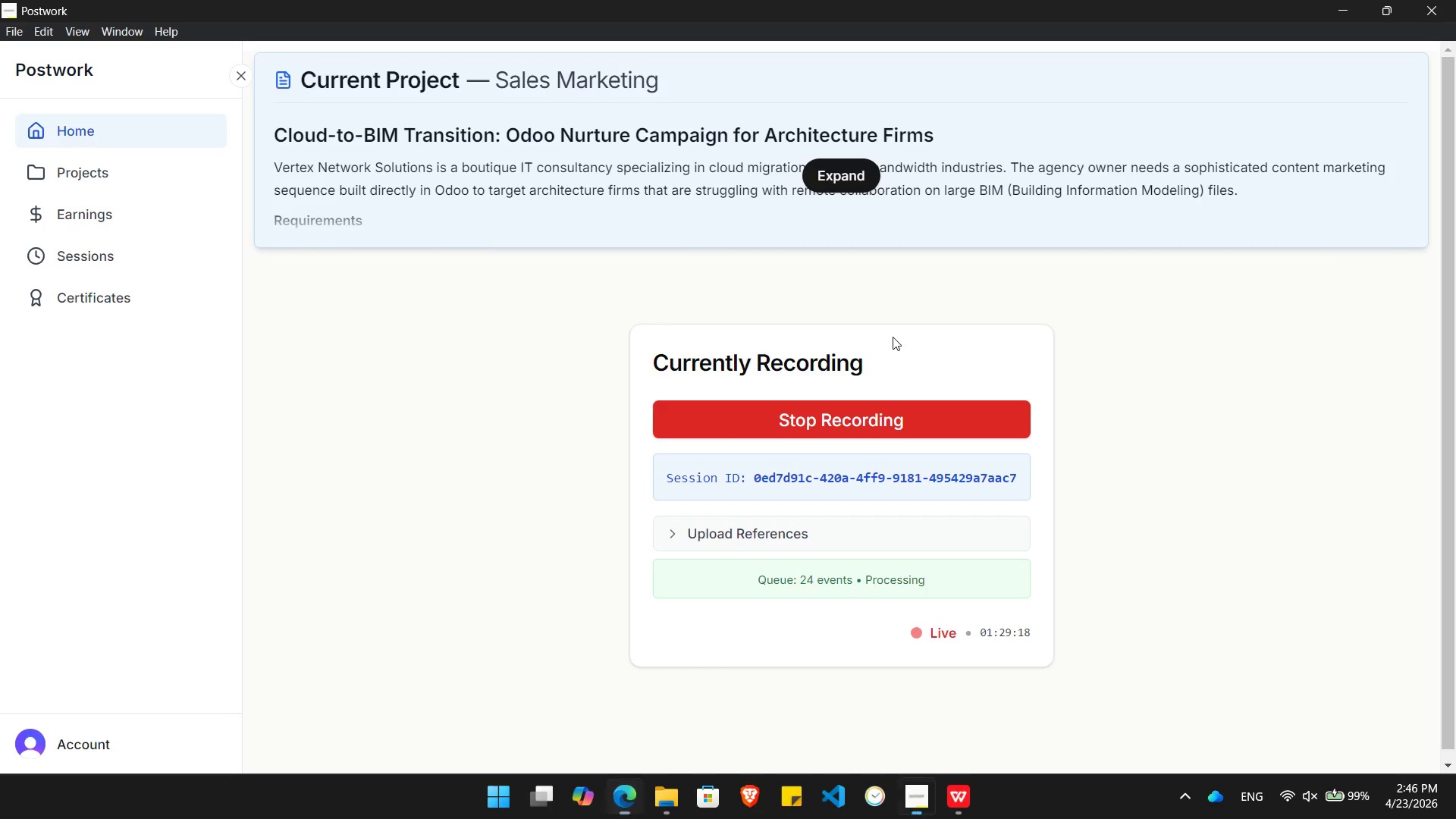 
hold_key(key=AltLeft, duration=0.55)